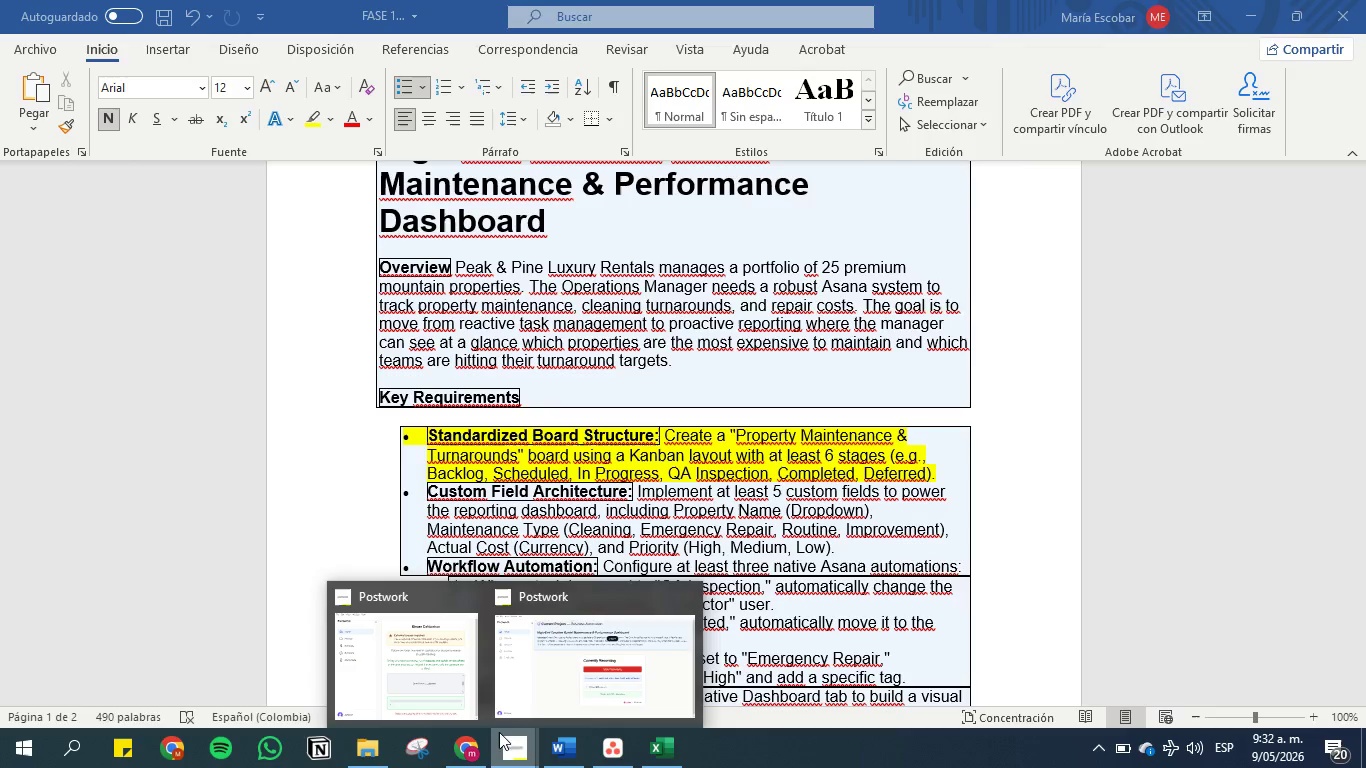 
left_click([571, 658])